 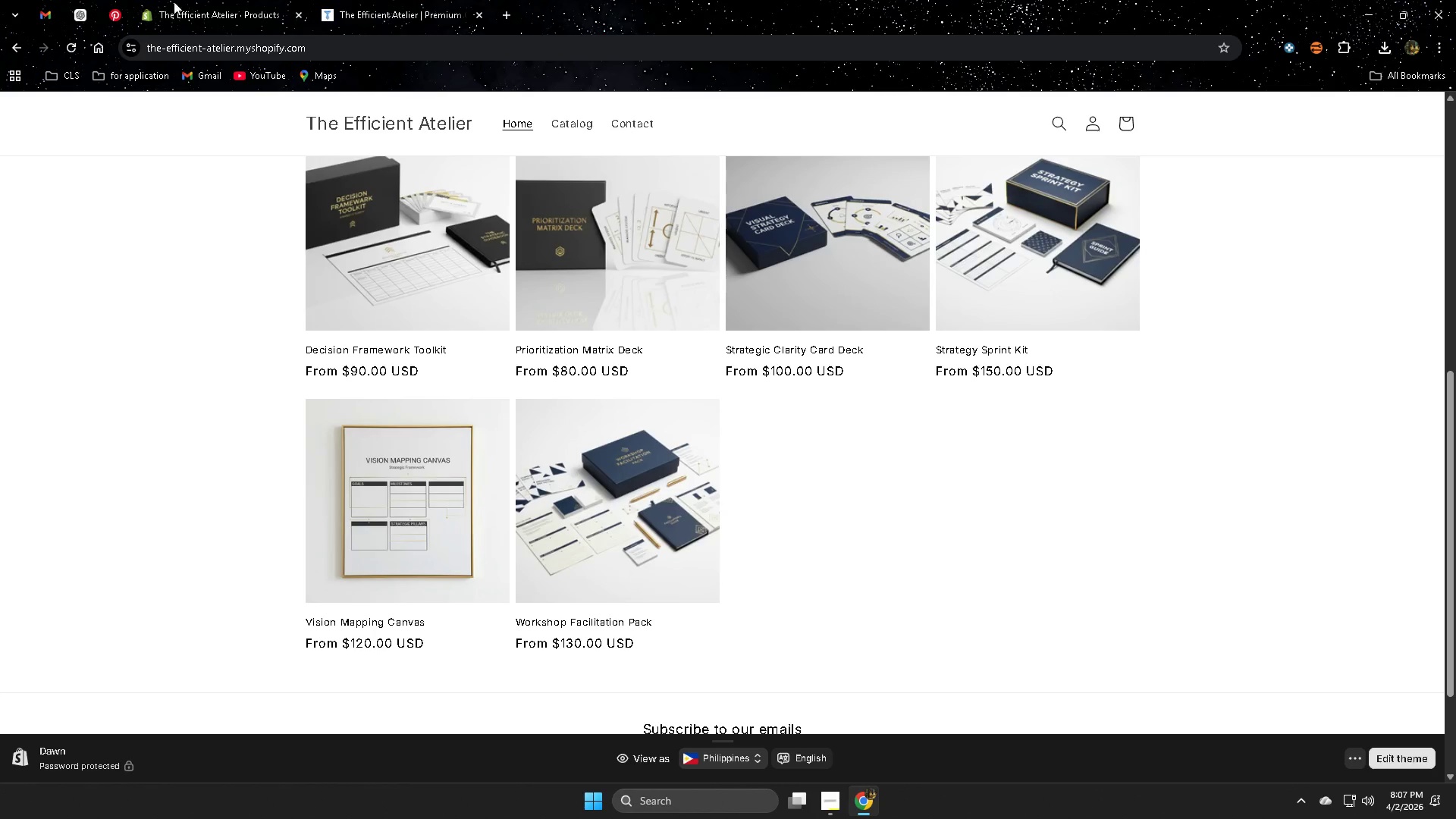 
mouse_move([93, 9])
 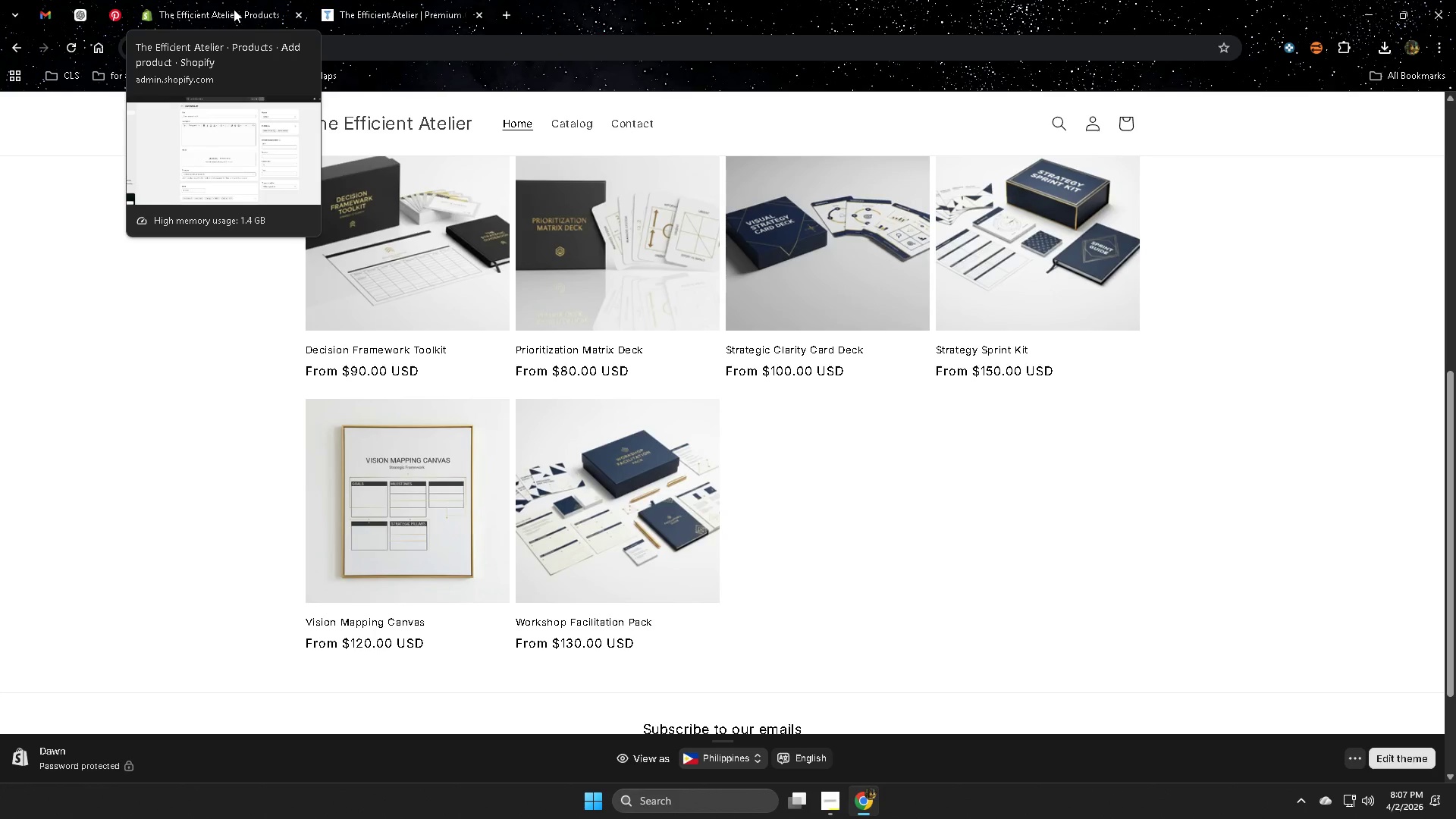 
left_click([232, 8])
 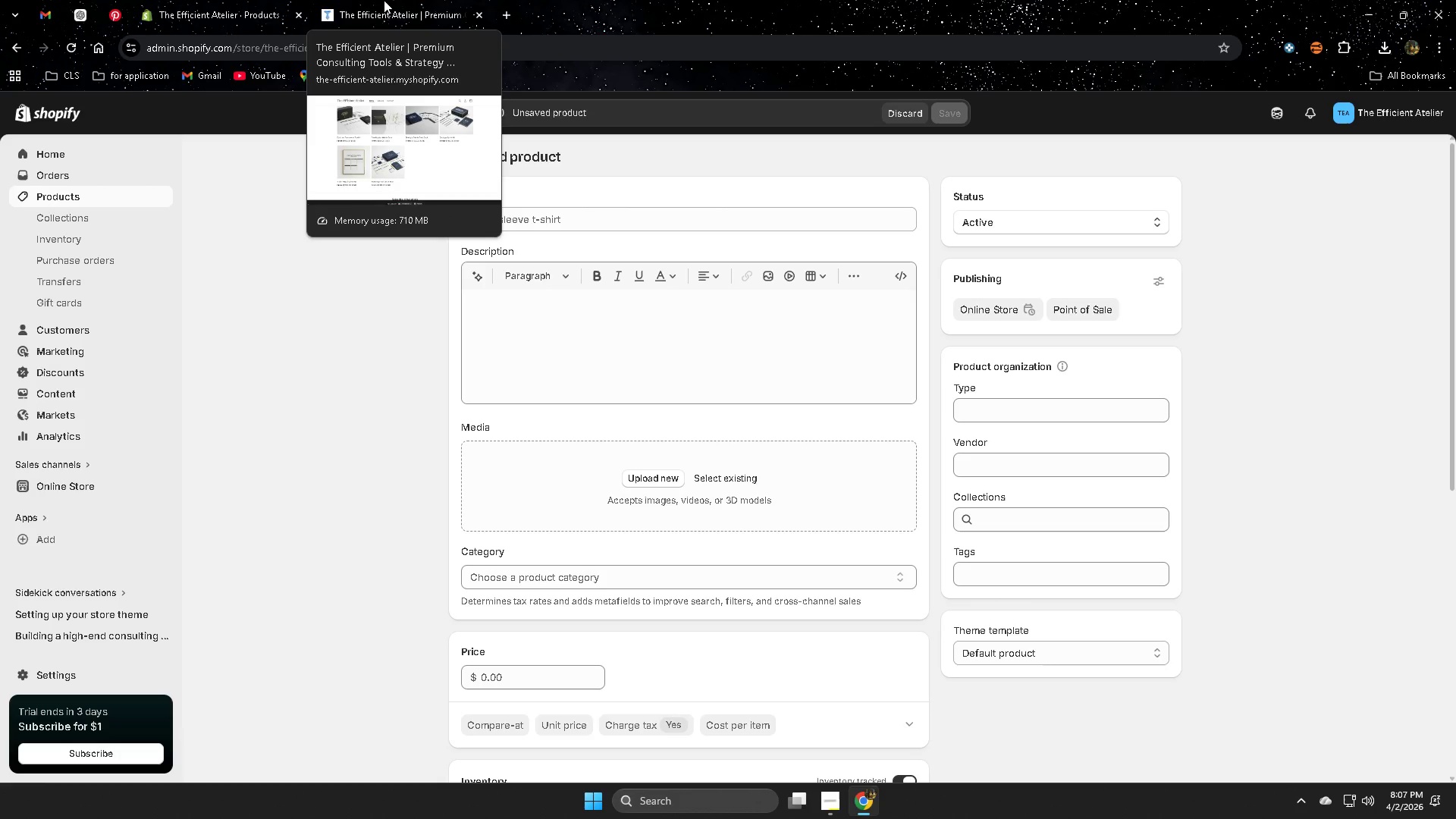 
wait(36.56)
 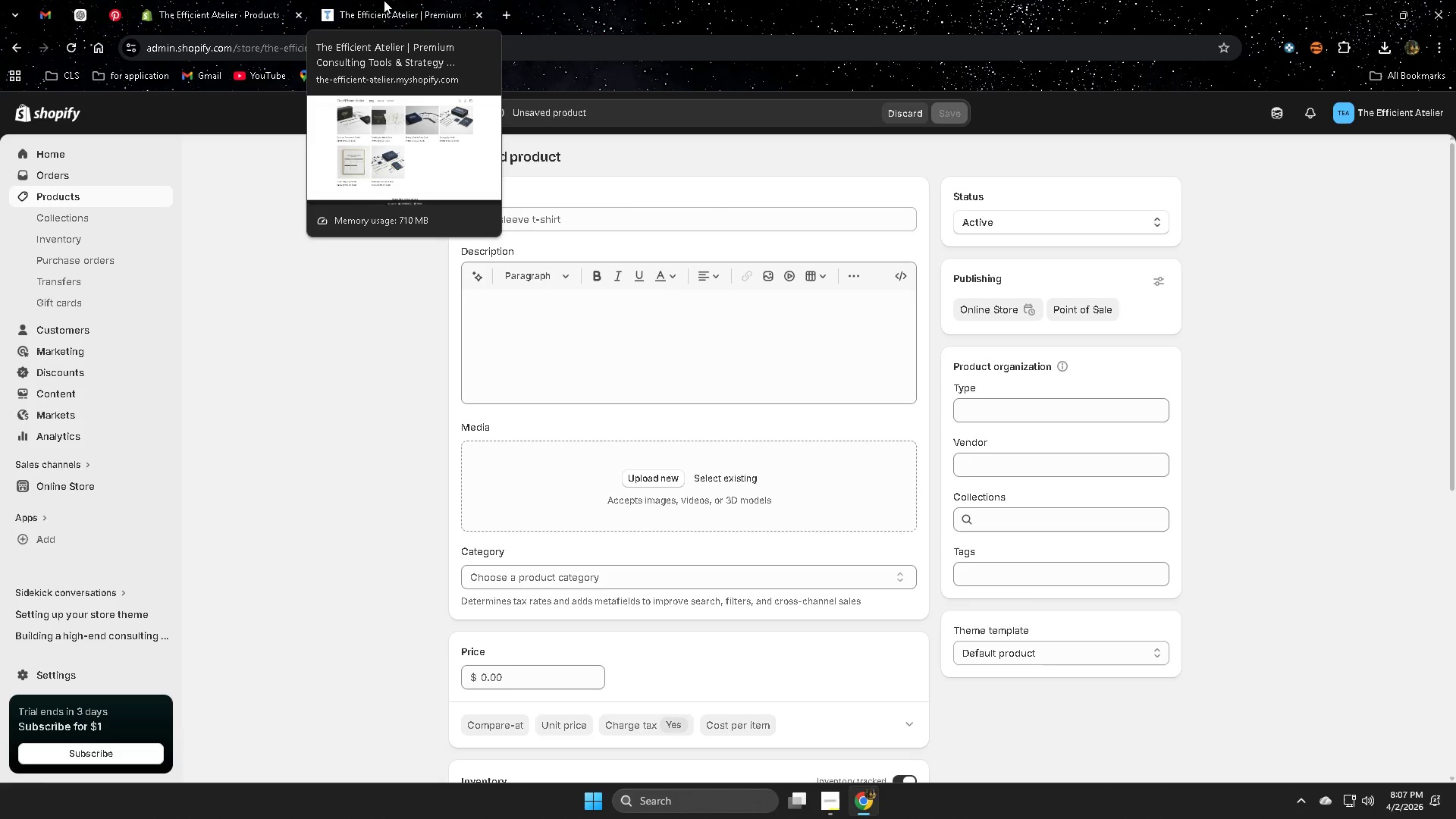 
left_click([827, 797])